 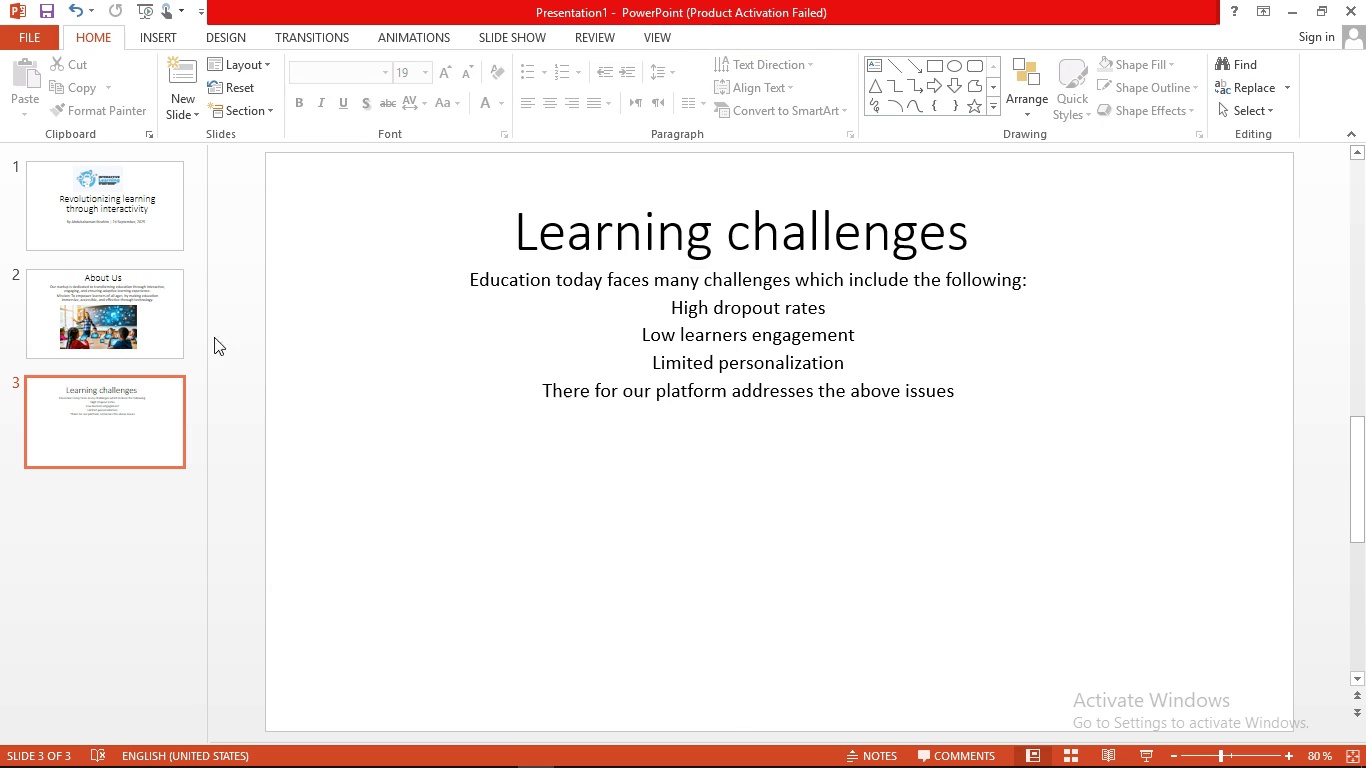 
left_click([143, 35])
 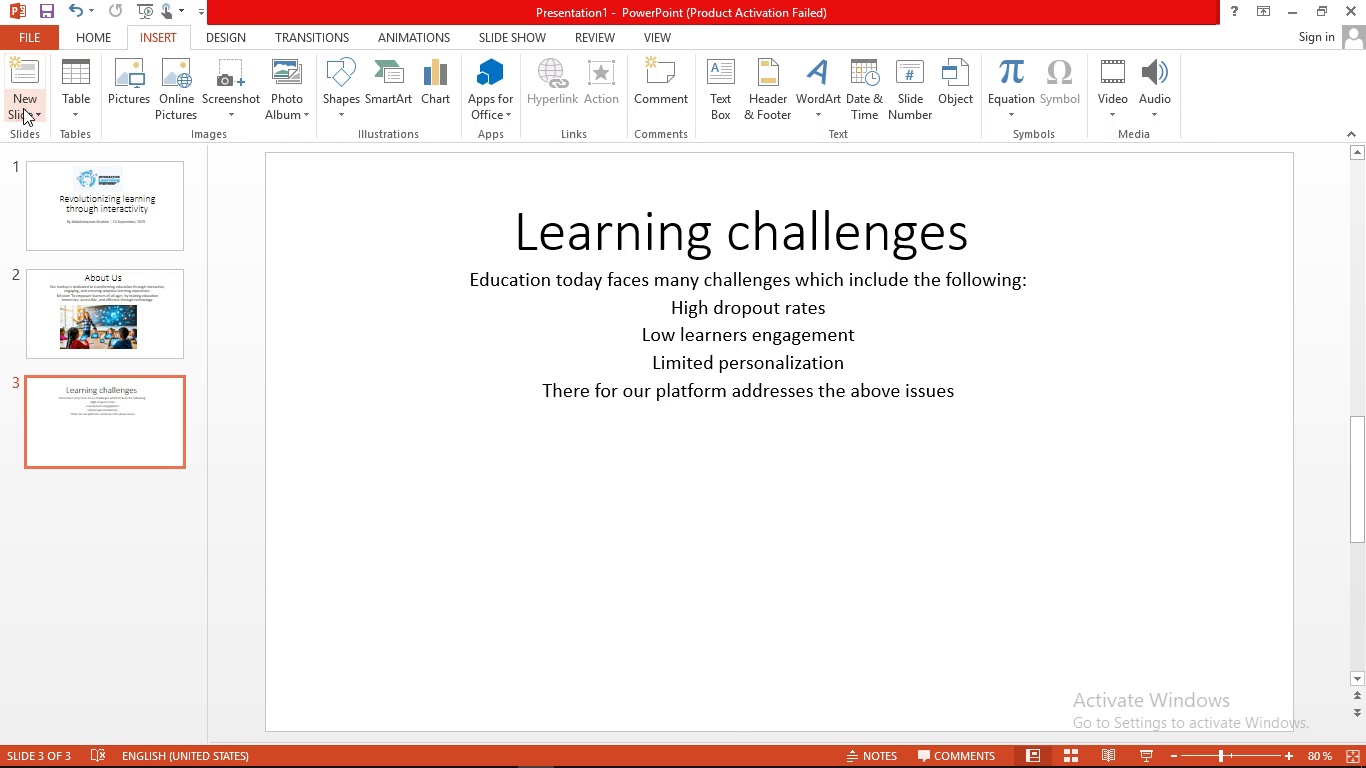 
left_click([23, 108])
 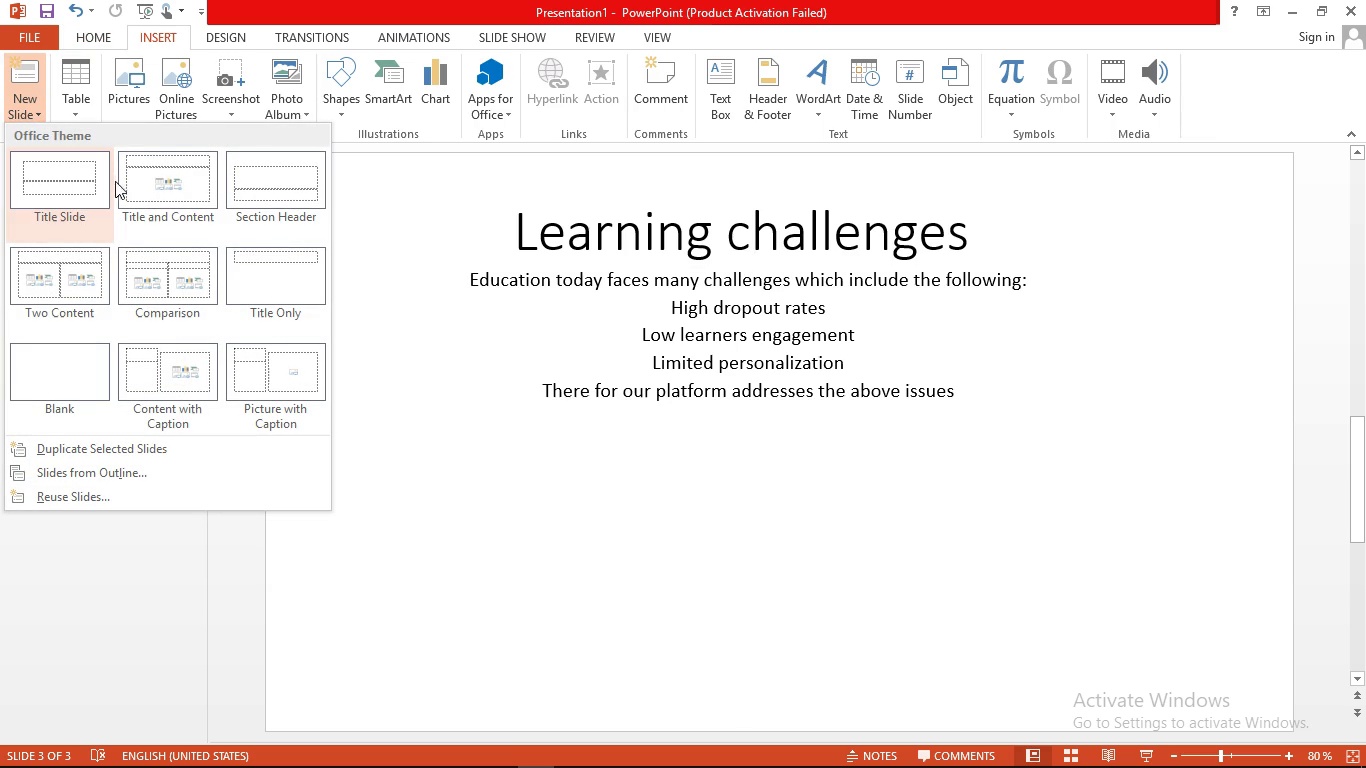 
mouse_move([116, 214])
 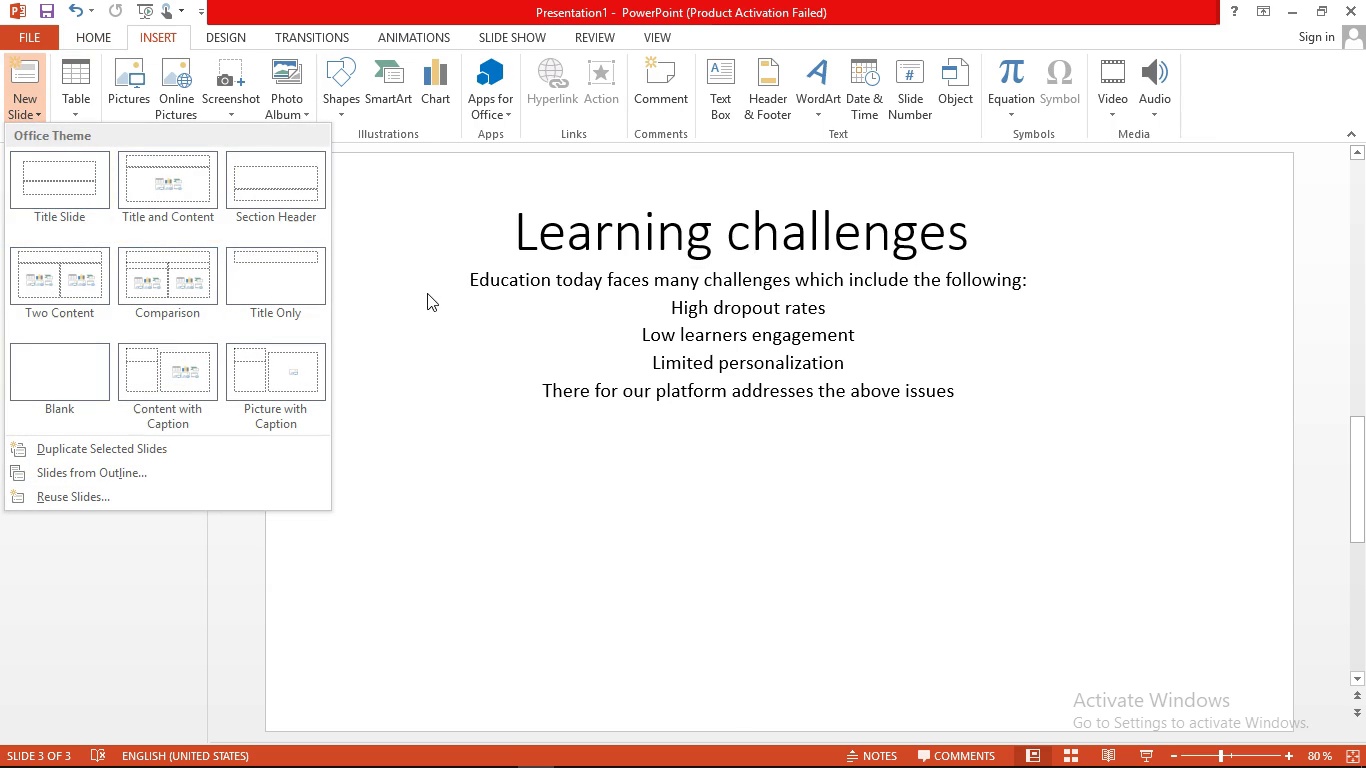 
left_click([427, 293])
 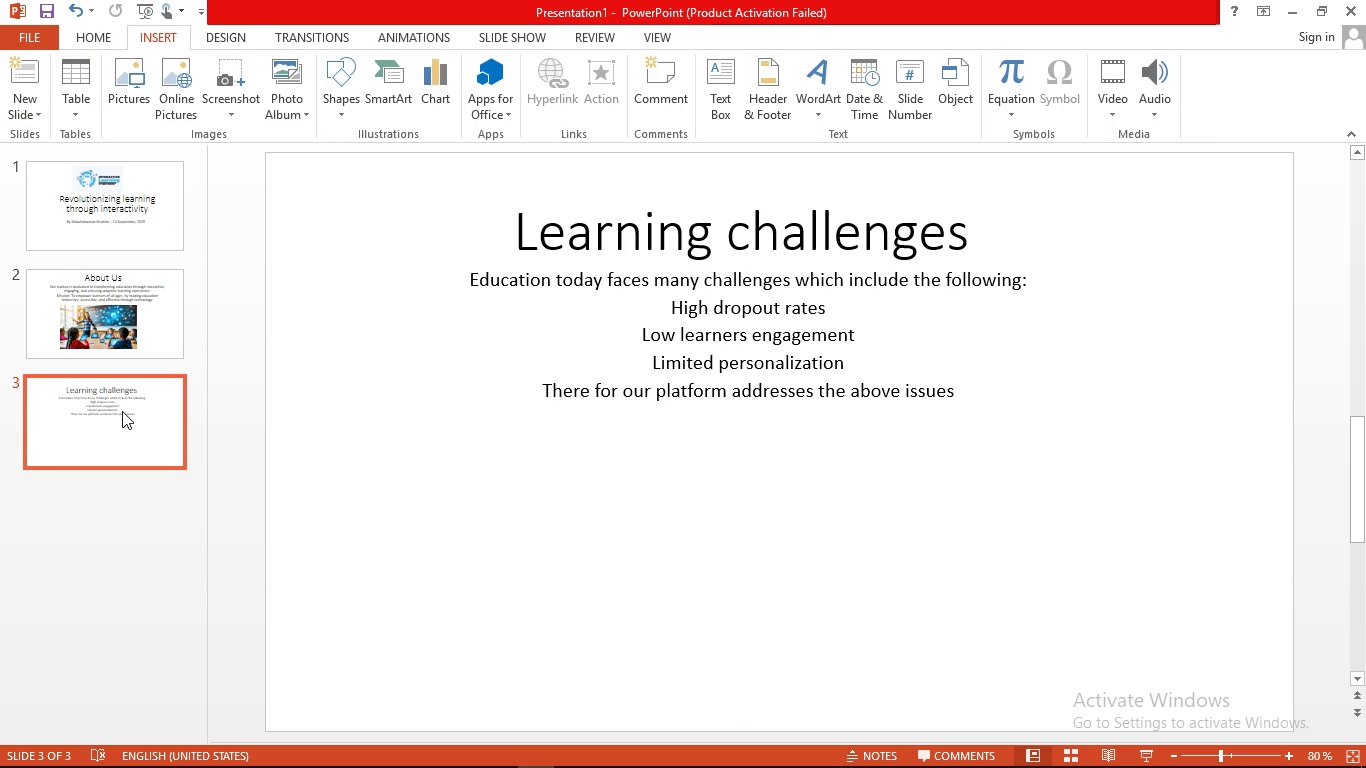 
left_click([122, 411])
 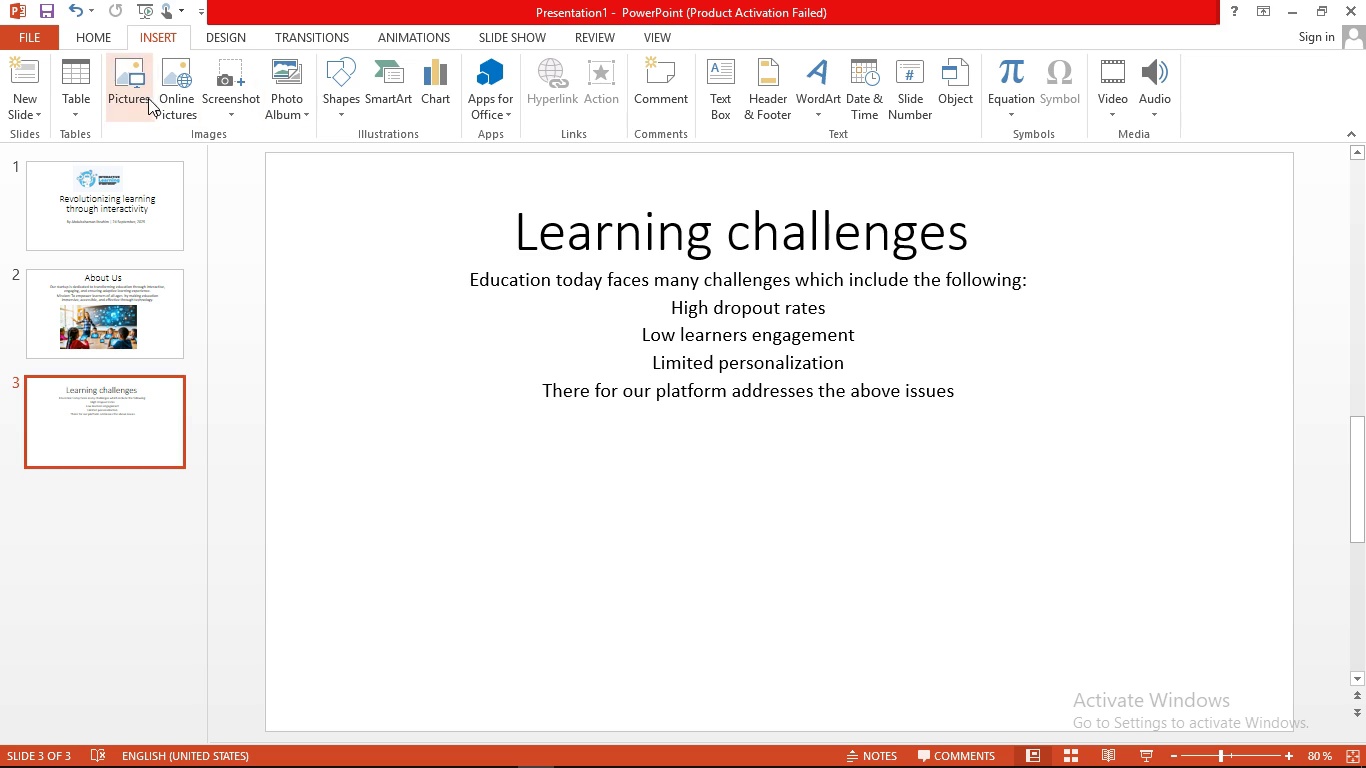 
left_click([141, 97])
 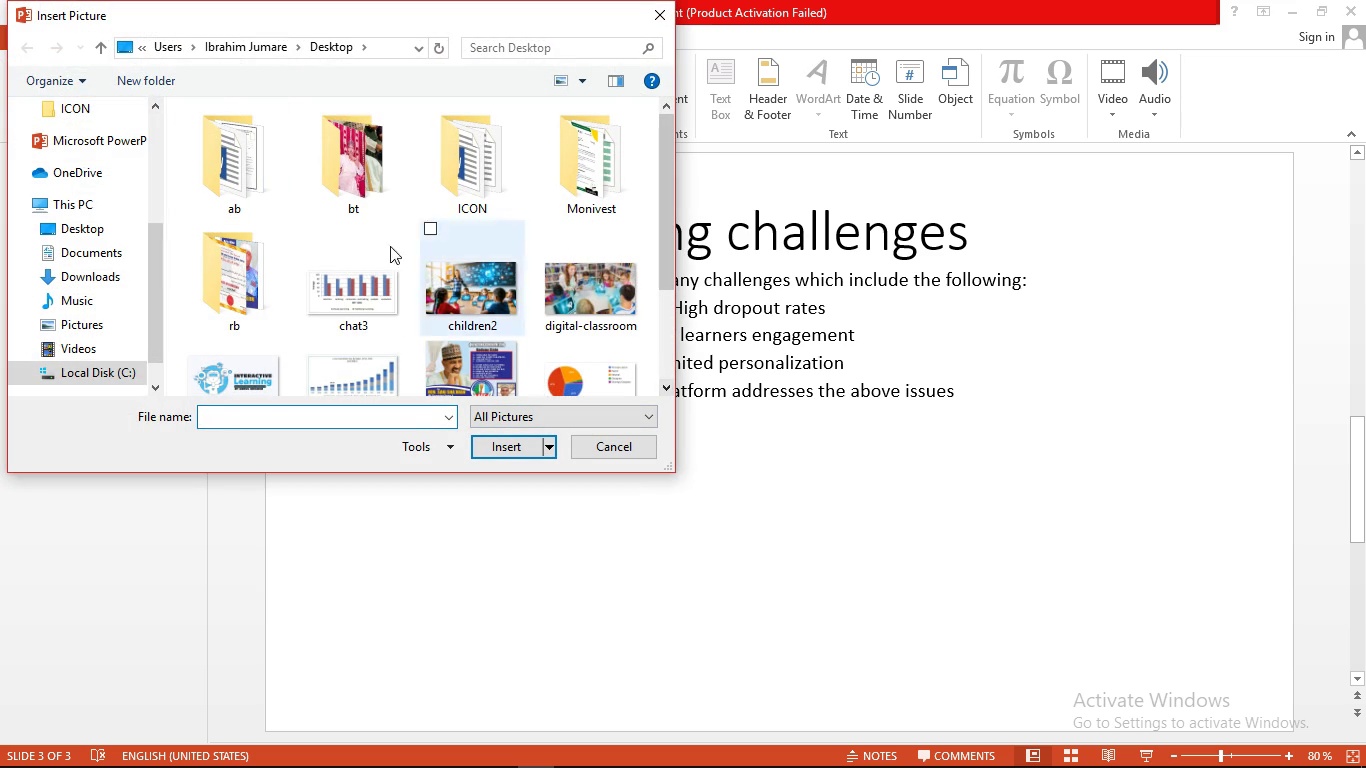 
left_click([383, 298])
 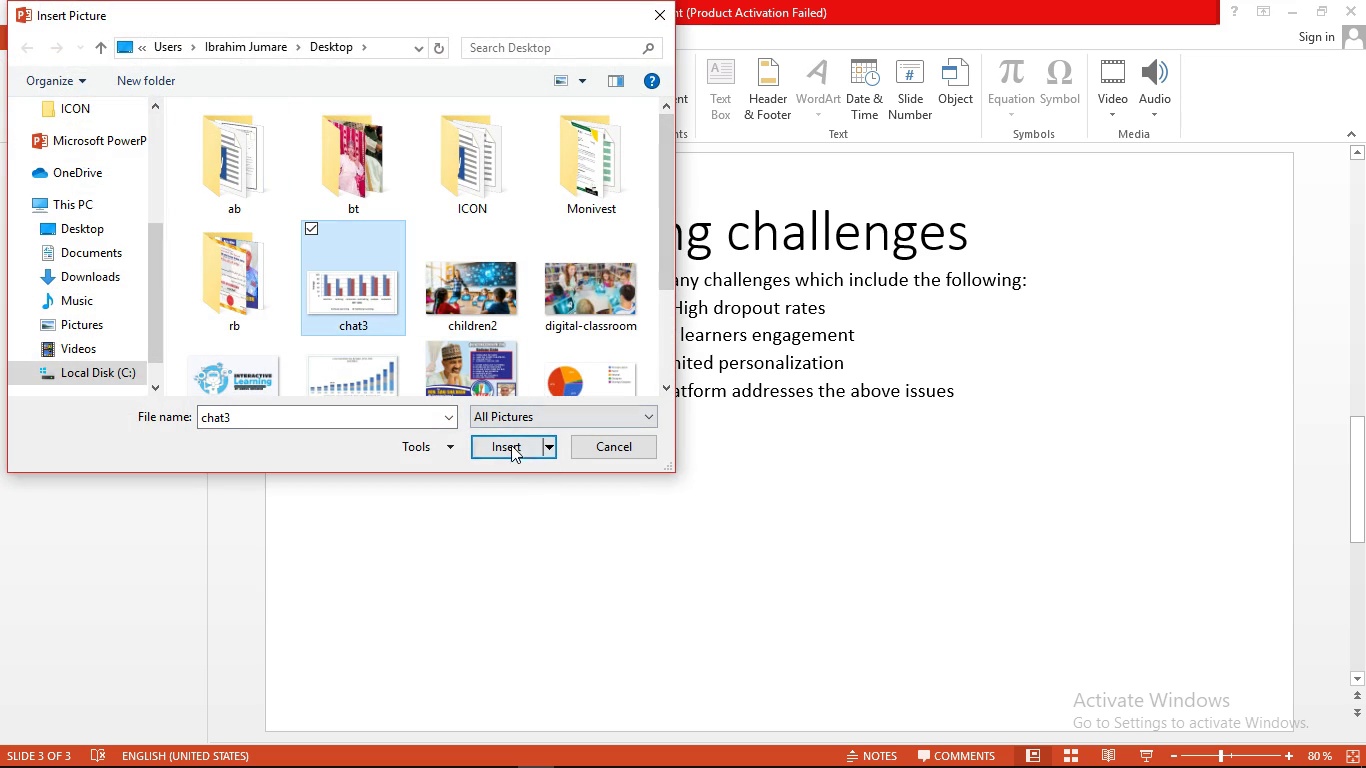 
left_click([509, 442])